 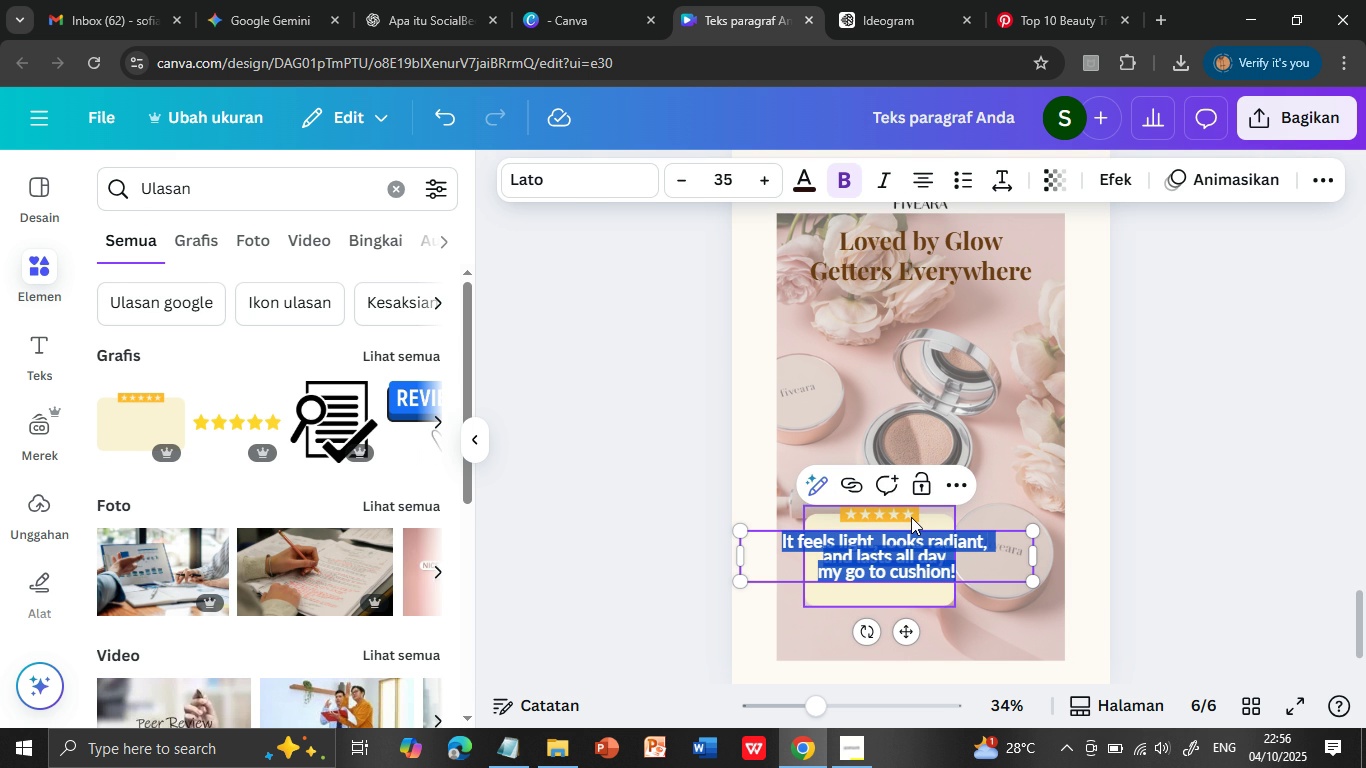 
key(Shift+ArrowDown)
 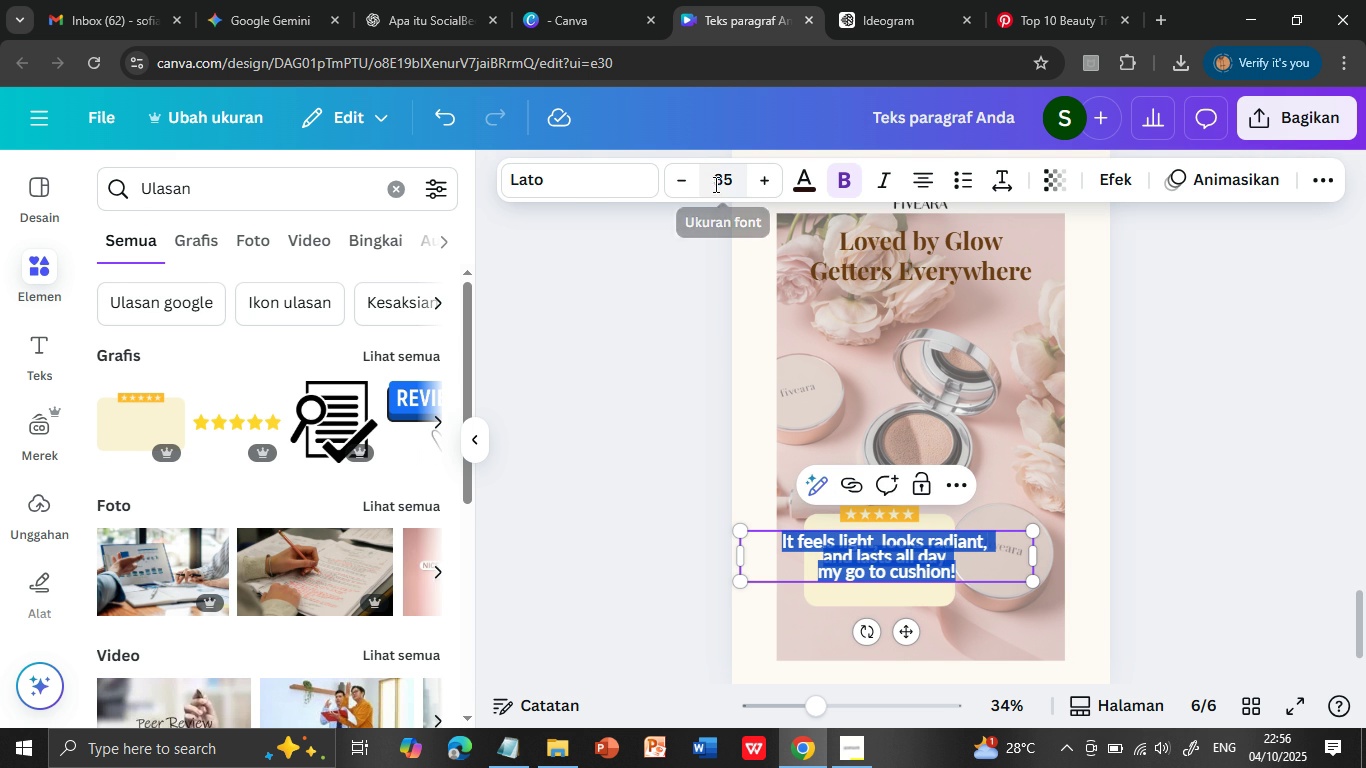 
double_click([687, 180])
 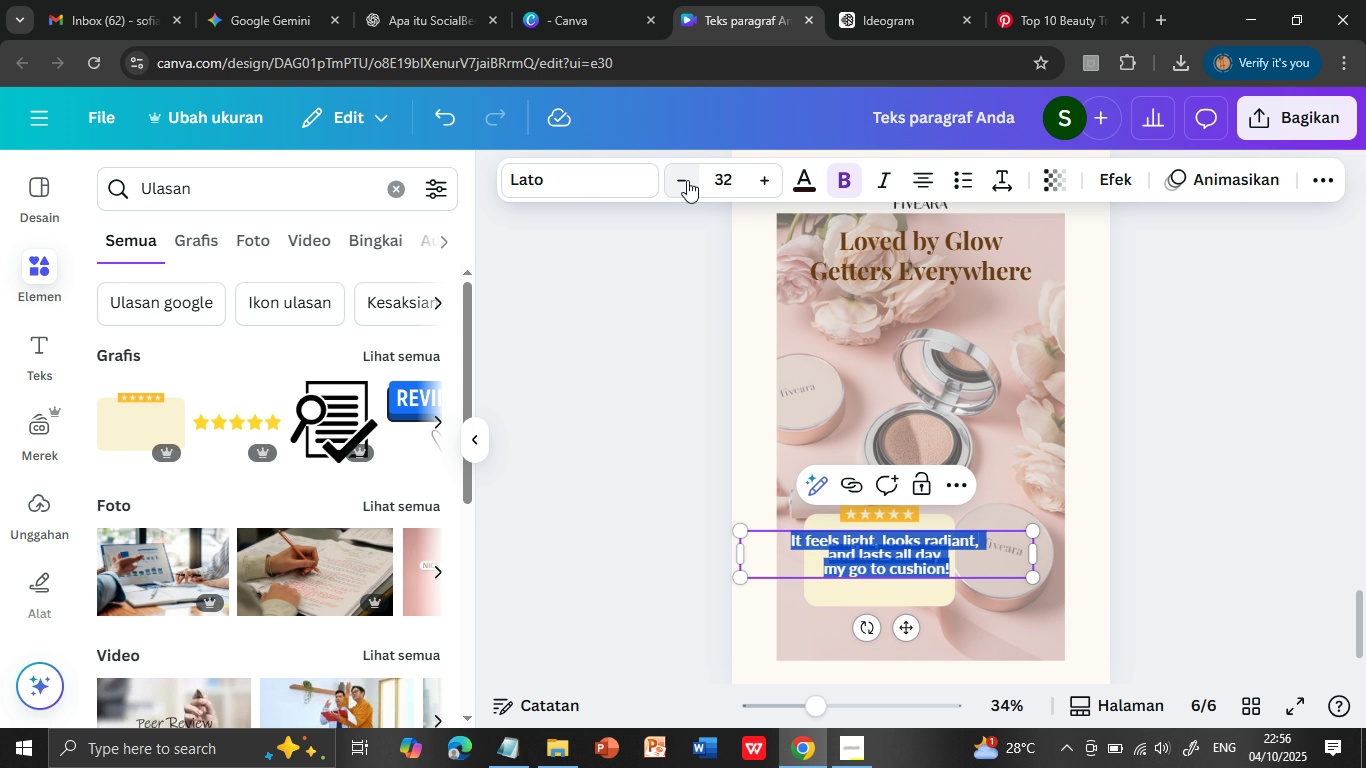 
triple_click([687, 180])
 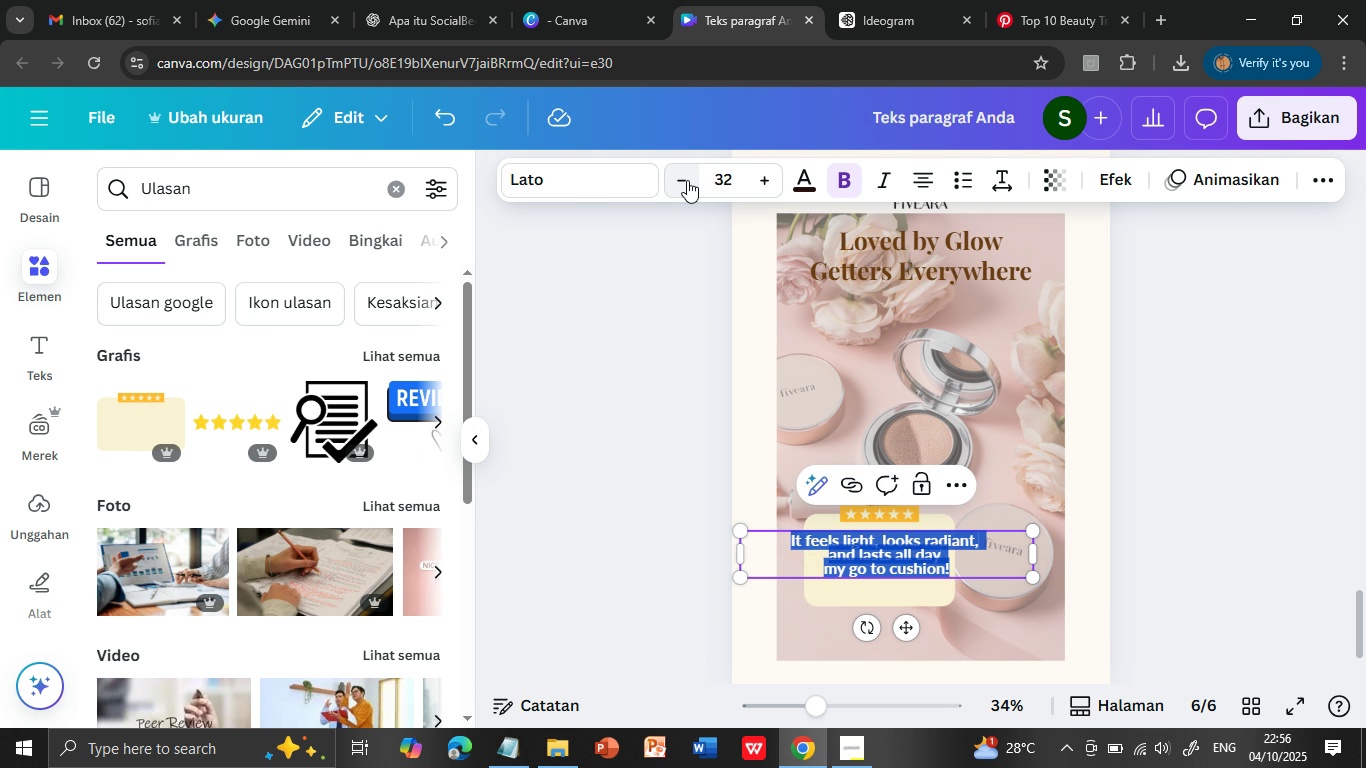 
triple_click([687, 180])
 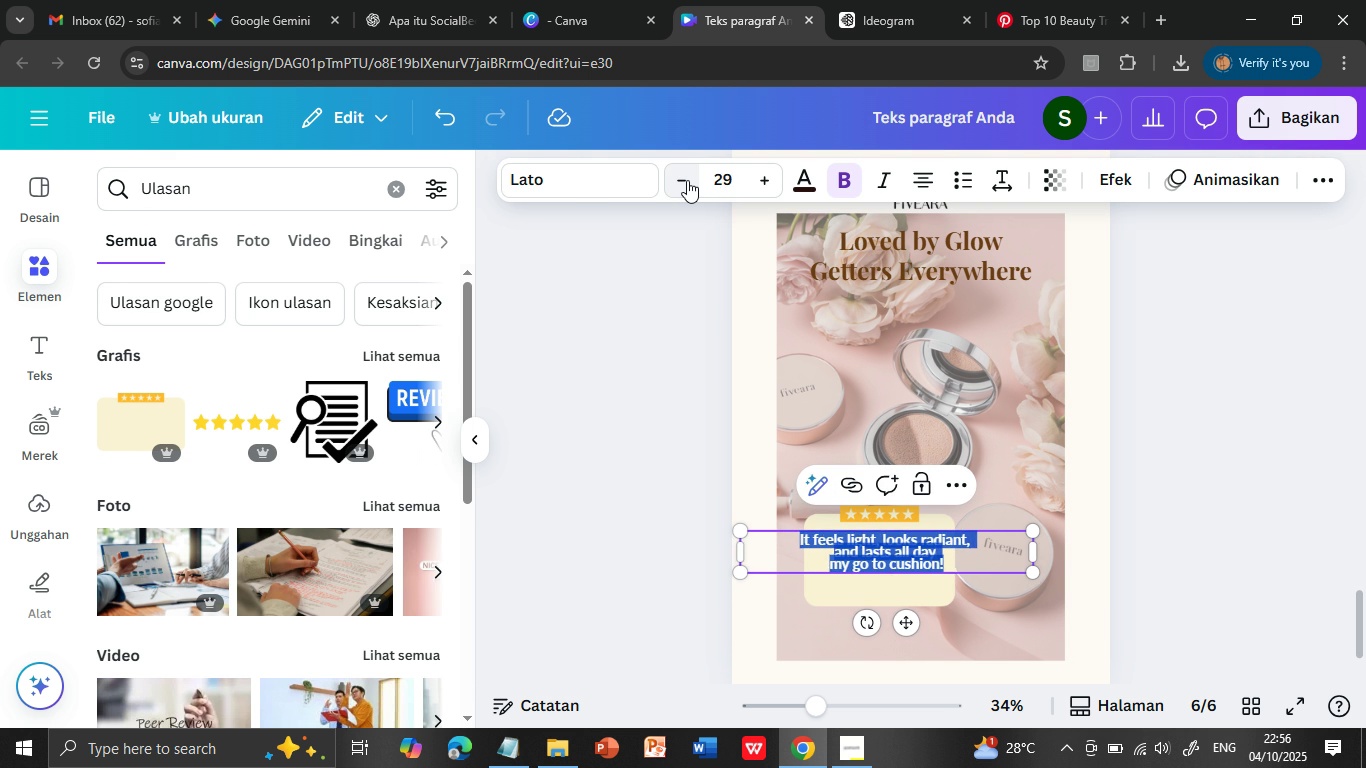 
triple_click([687, 180])
 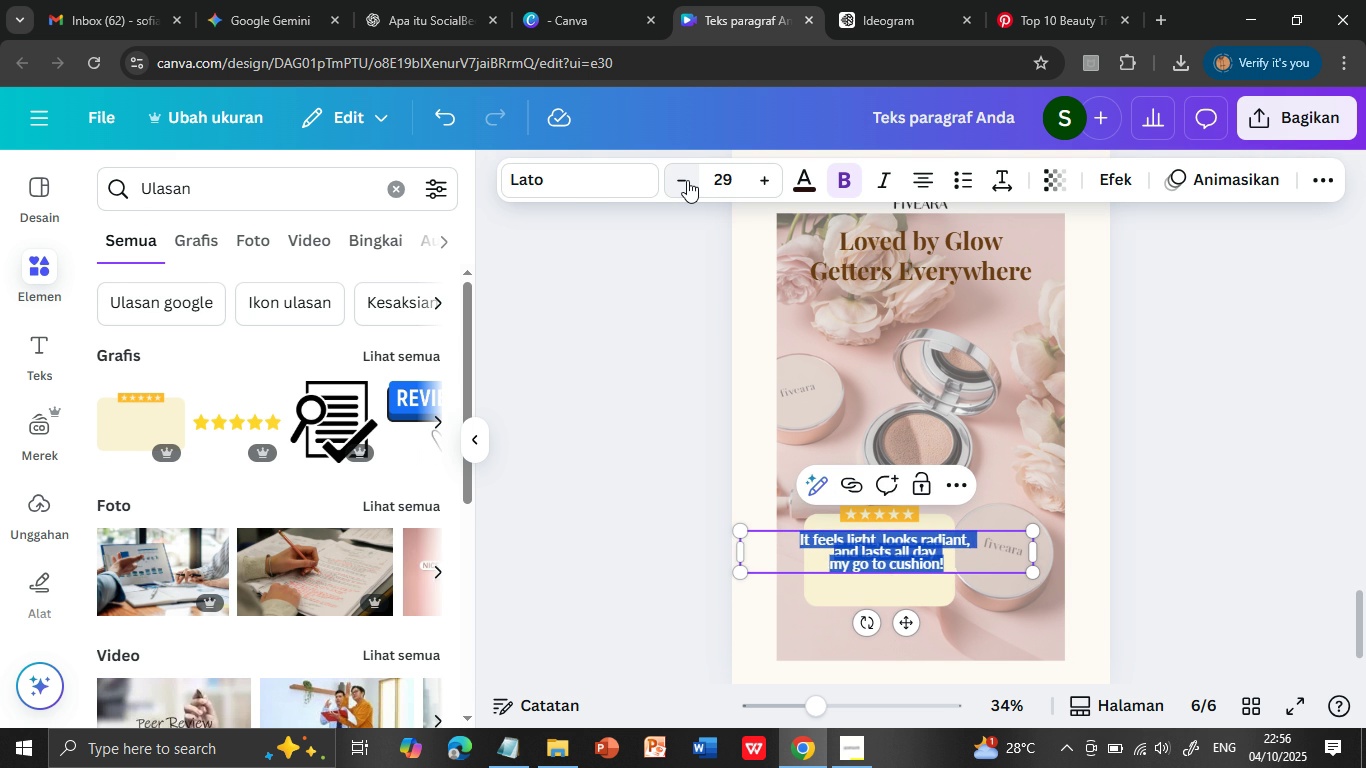 
triple_click([687, 180])
 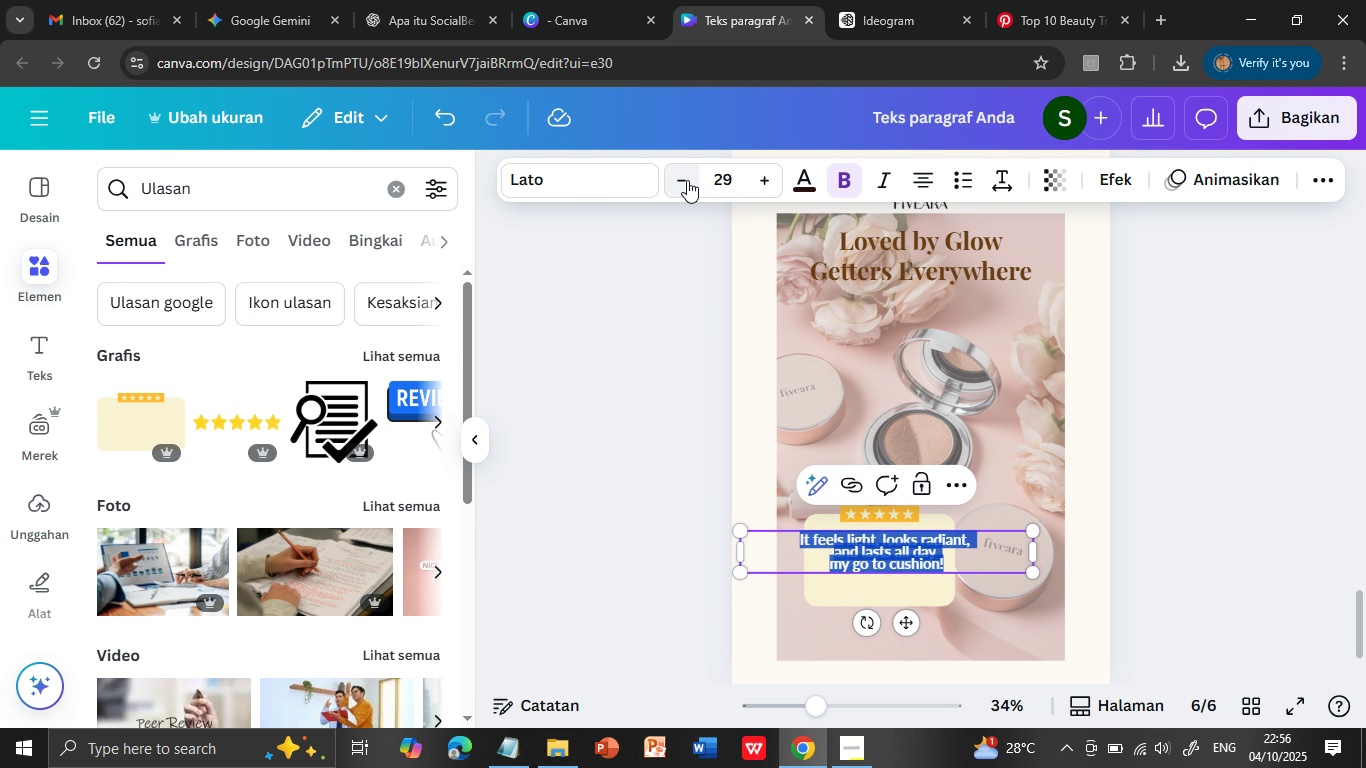 
triple_click([687, 180])
 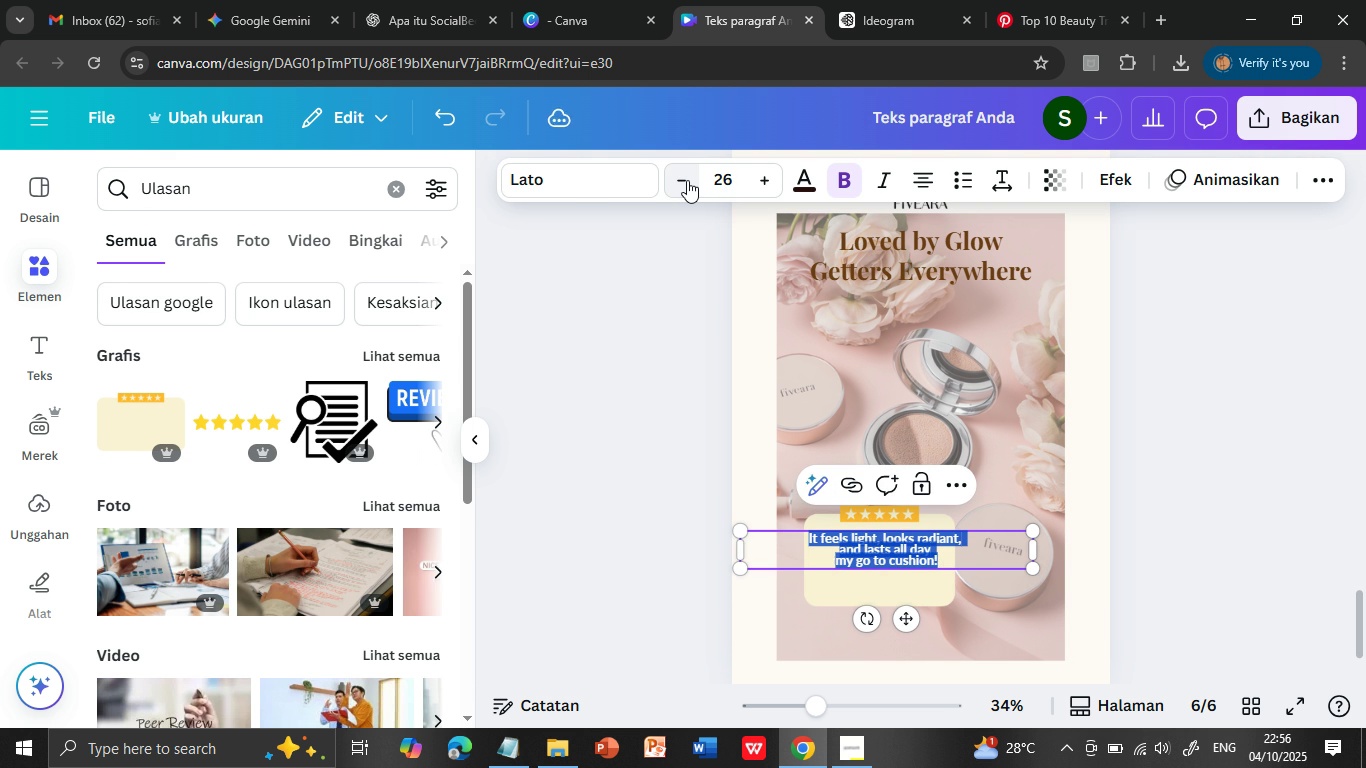 
triple_click([687, 180])
 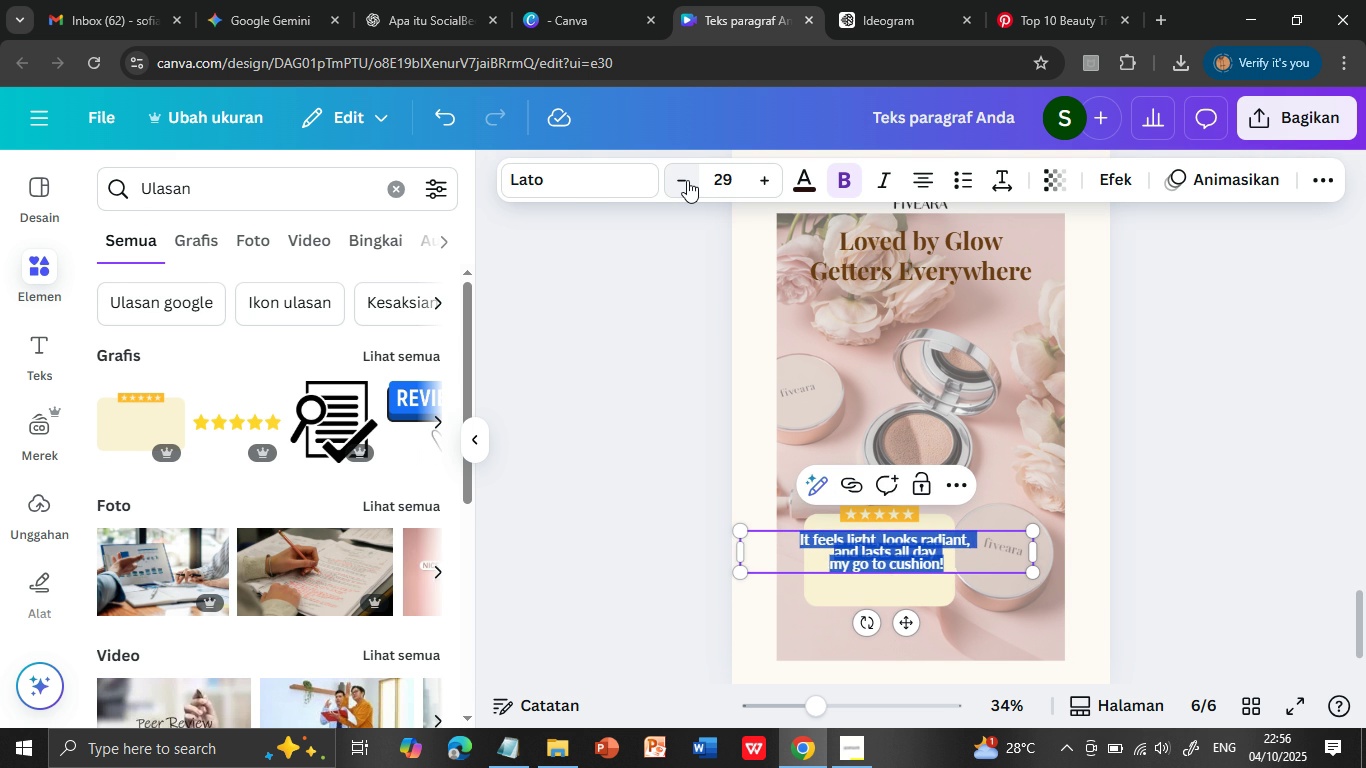 
triple_click([687, 180])